 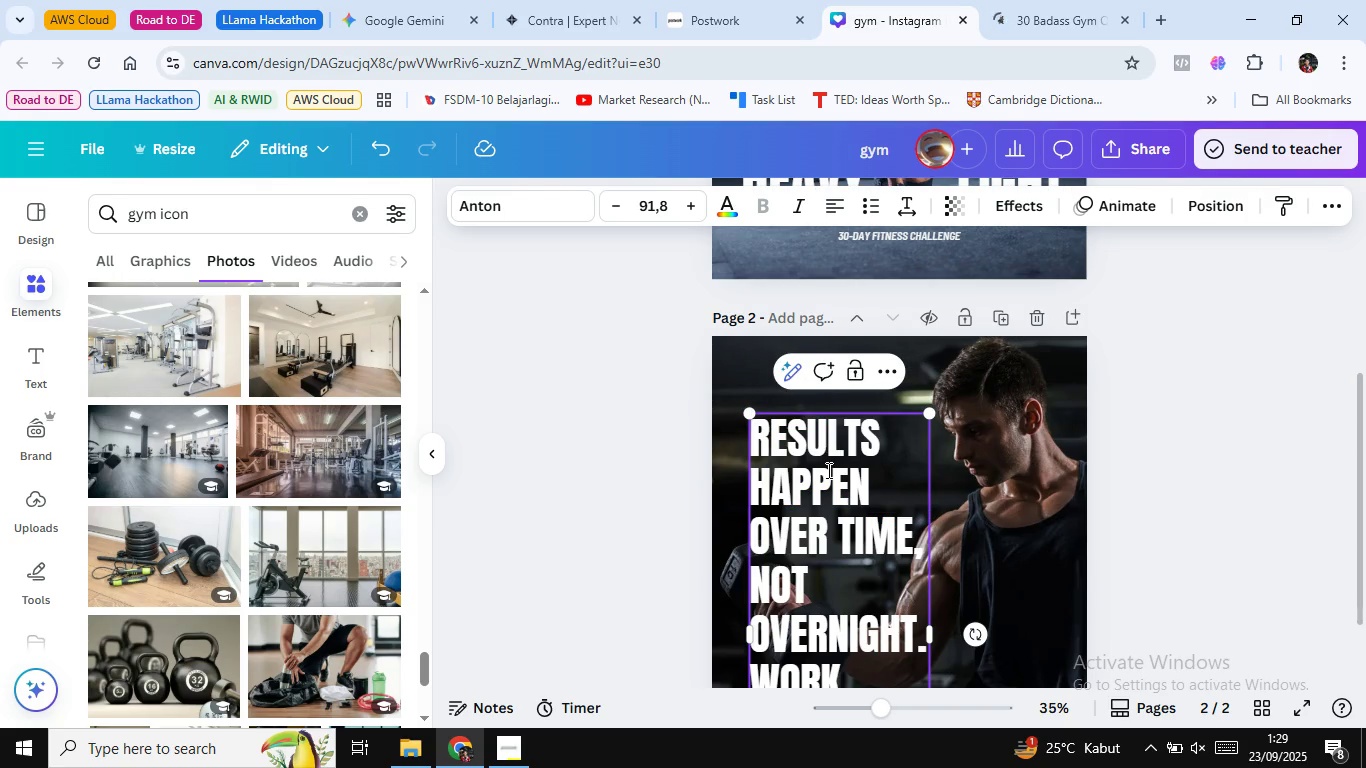 
left_click([628, 446])
 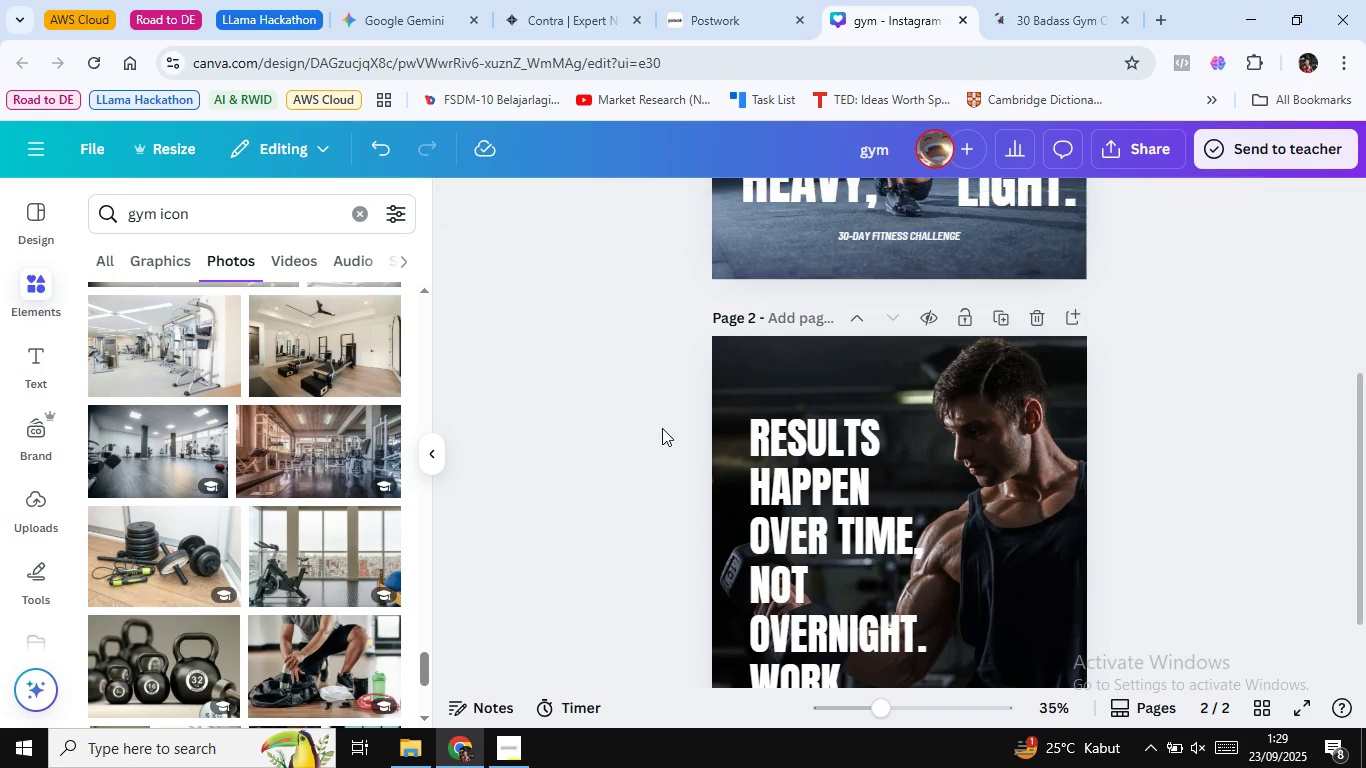 
scroll: coordinate [662, 428], scroll_direction: down, amount: 1.0
 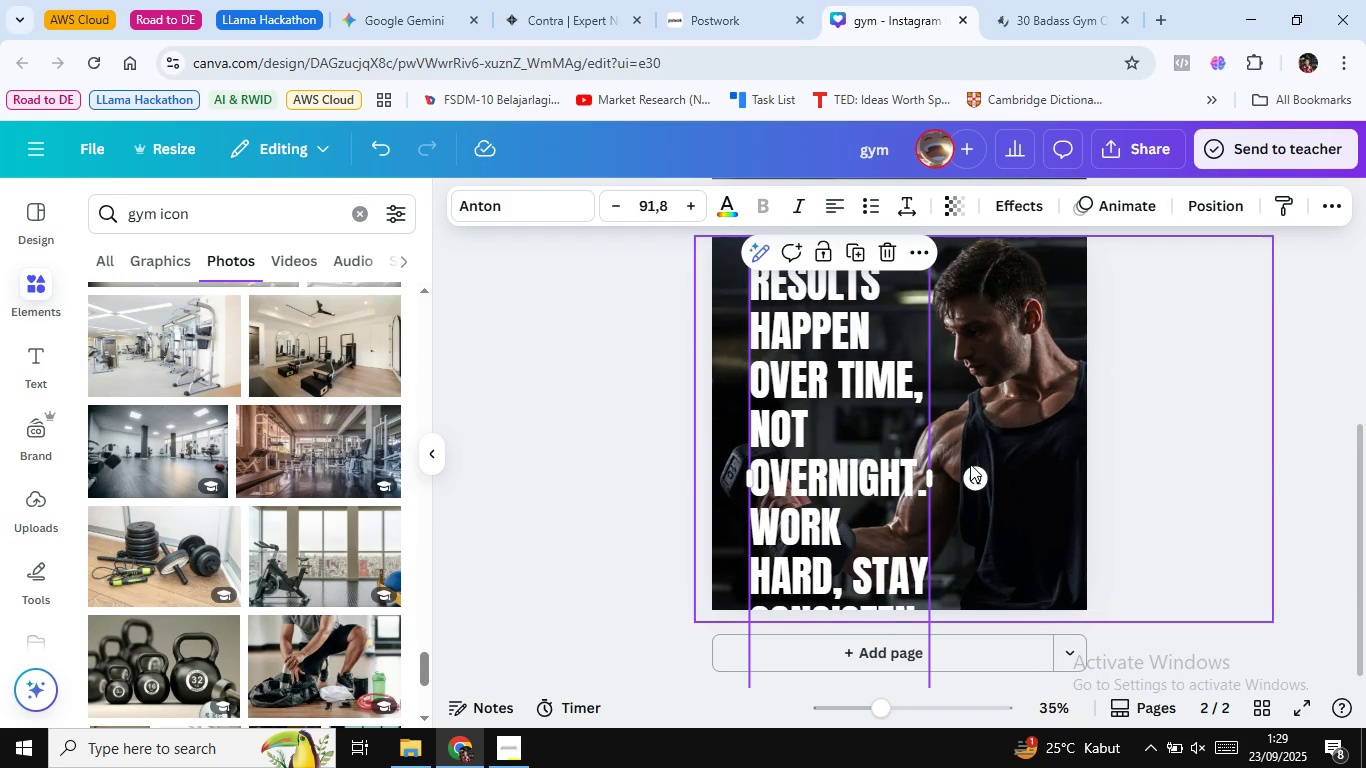 
left_click([676, 207])
 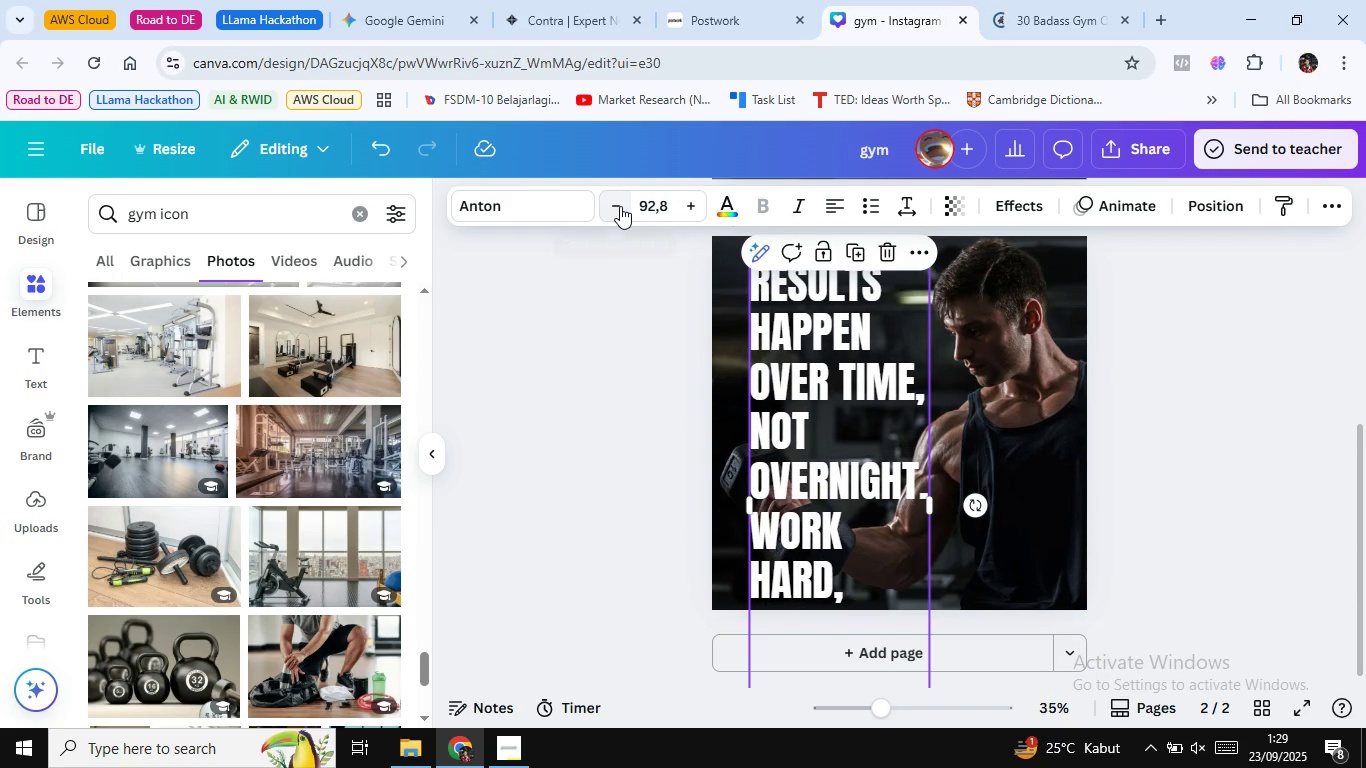 
double_click([620, 206])
 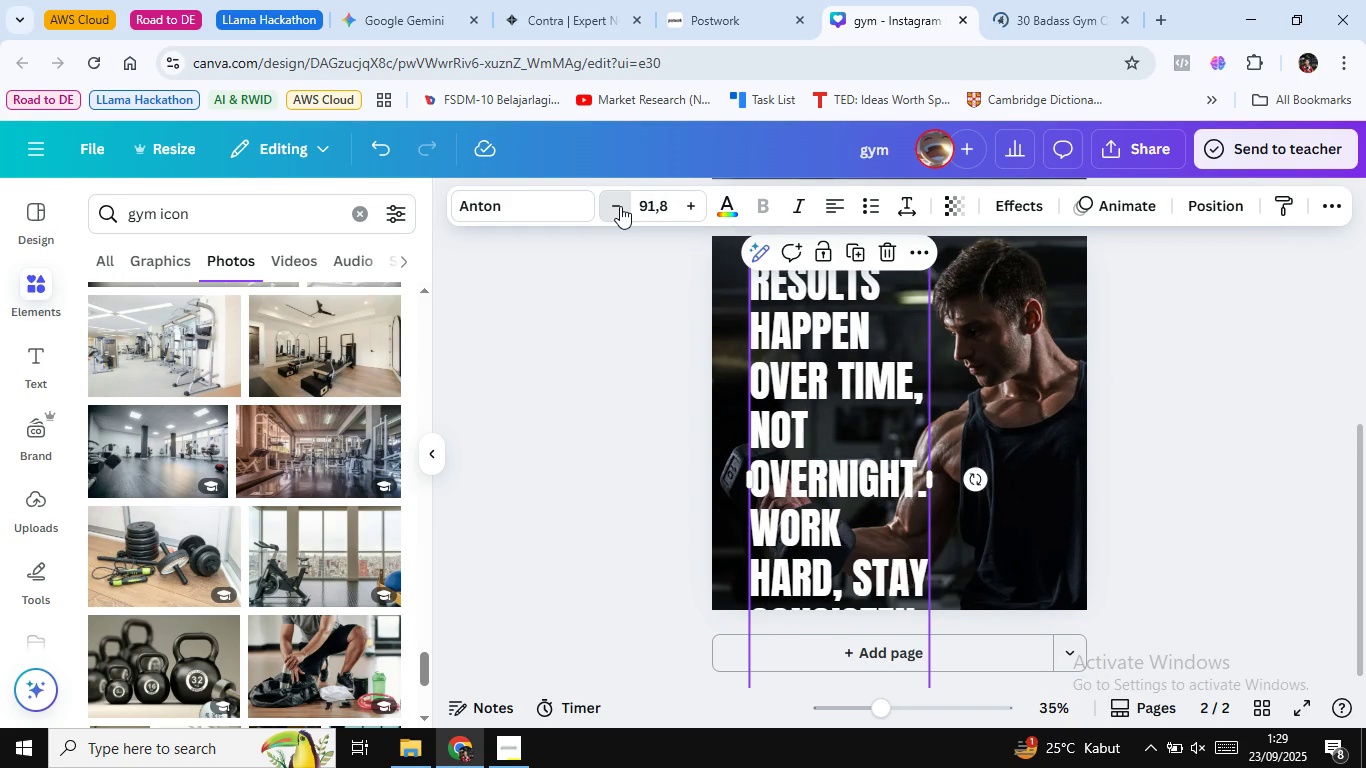 
triple_click([620, 206])
 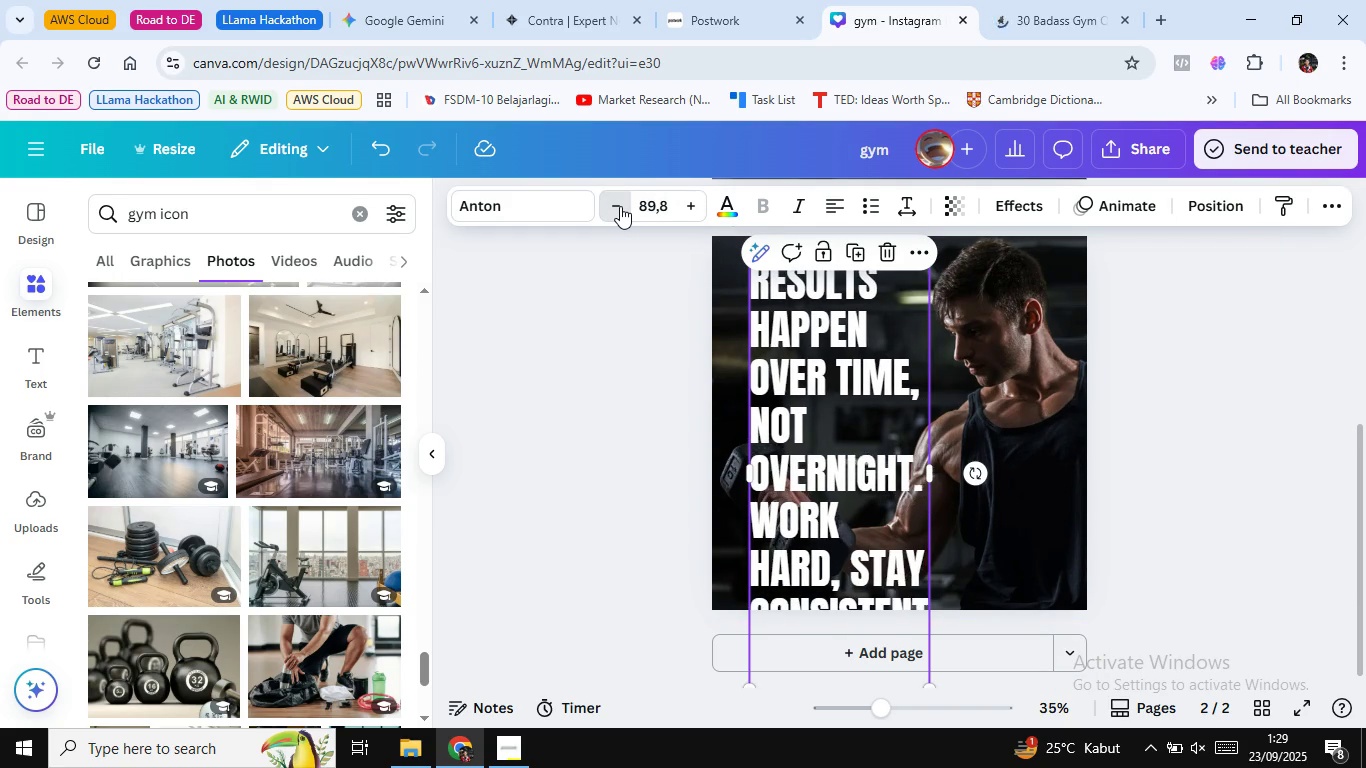 
triple_click([620, 206])
 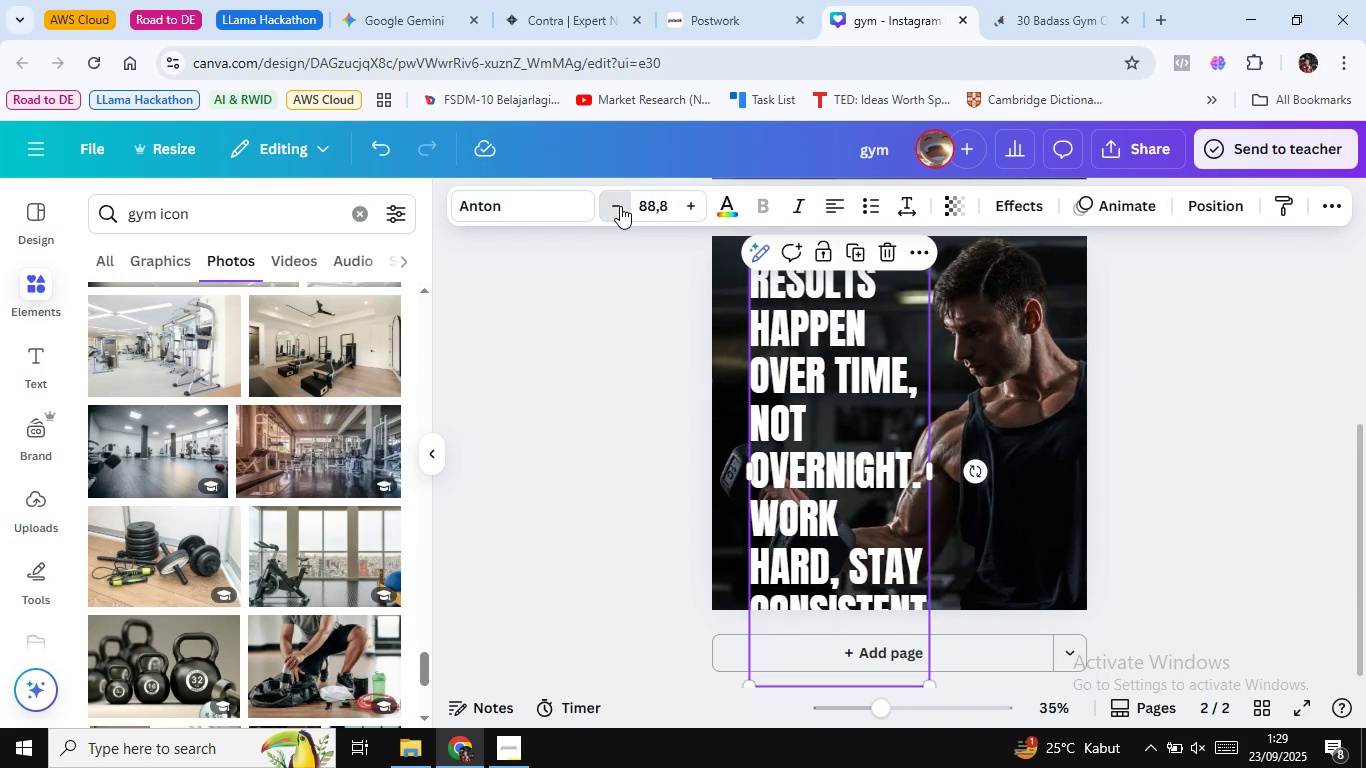 
triple_click([620, 206])
 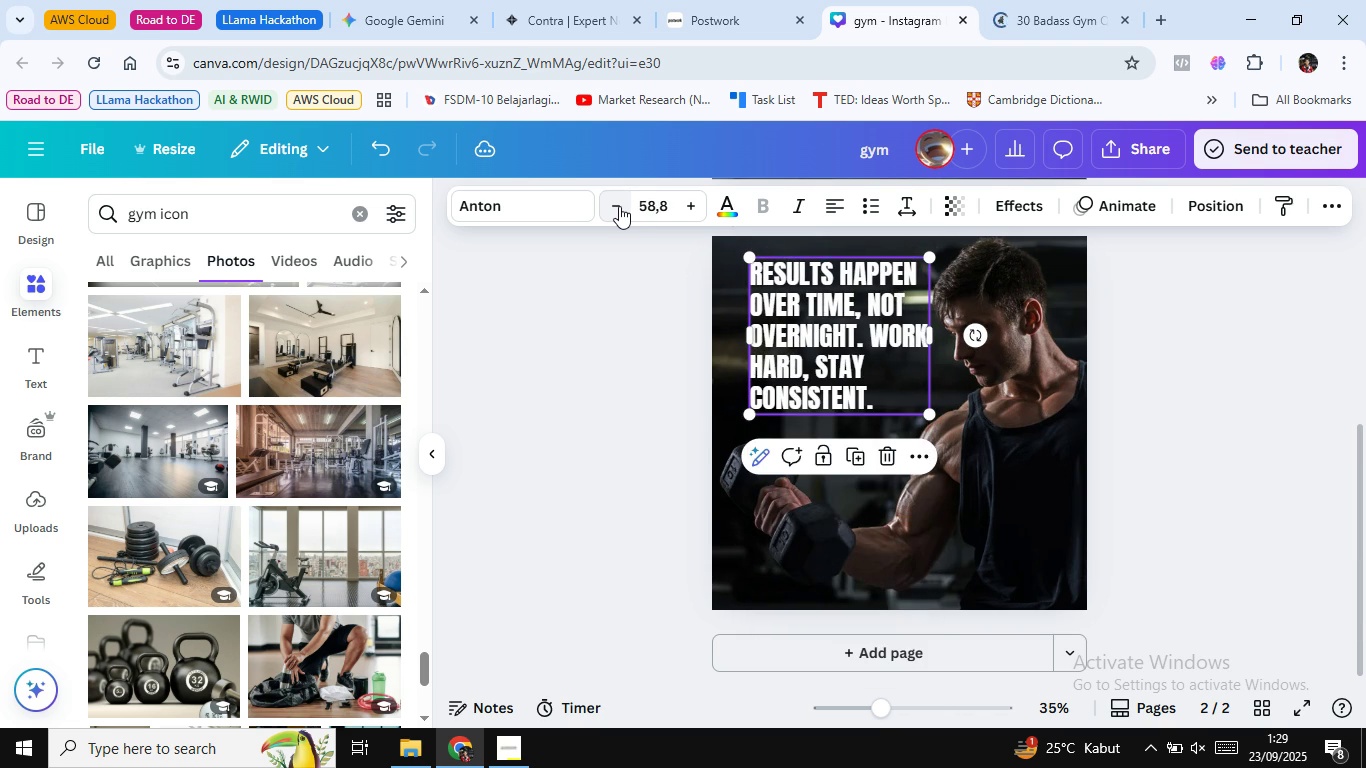 
double_click([617, 206])
 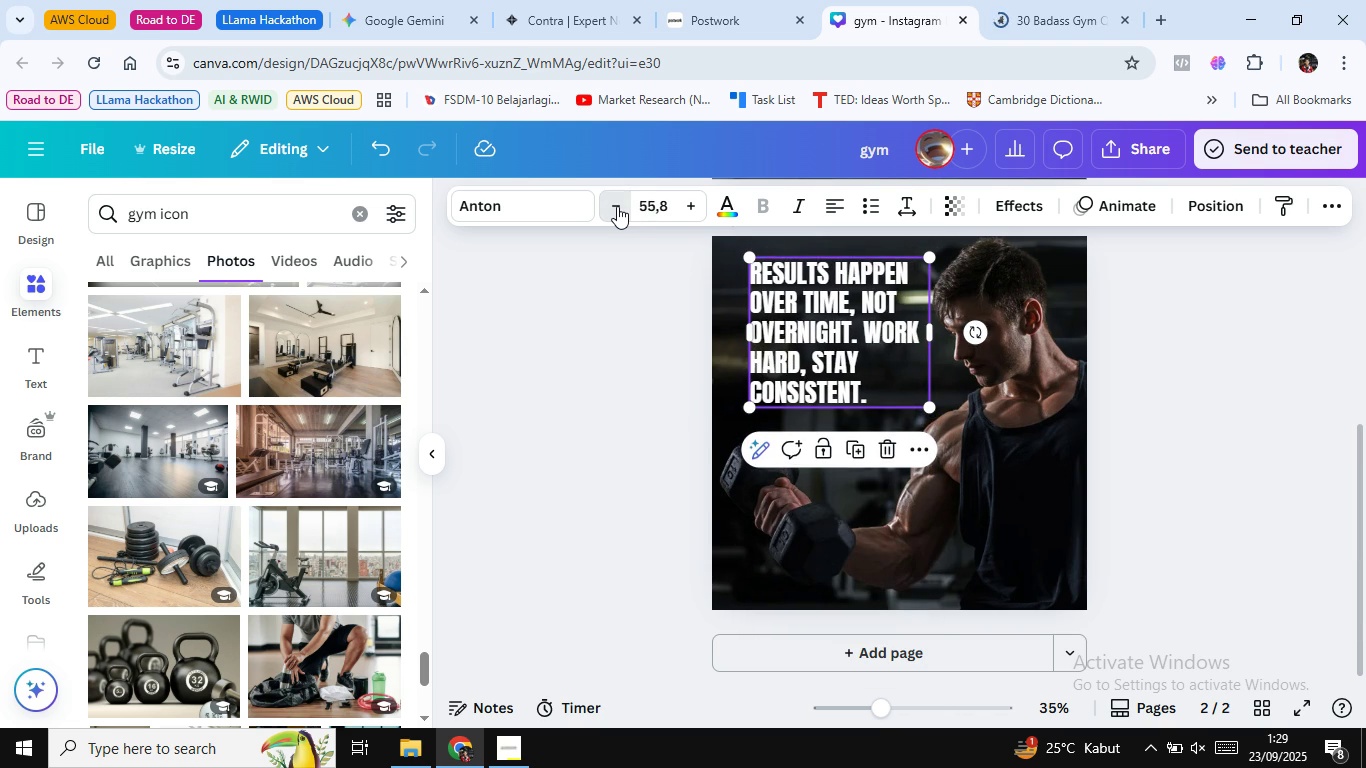 
triple_click([617, 206])
 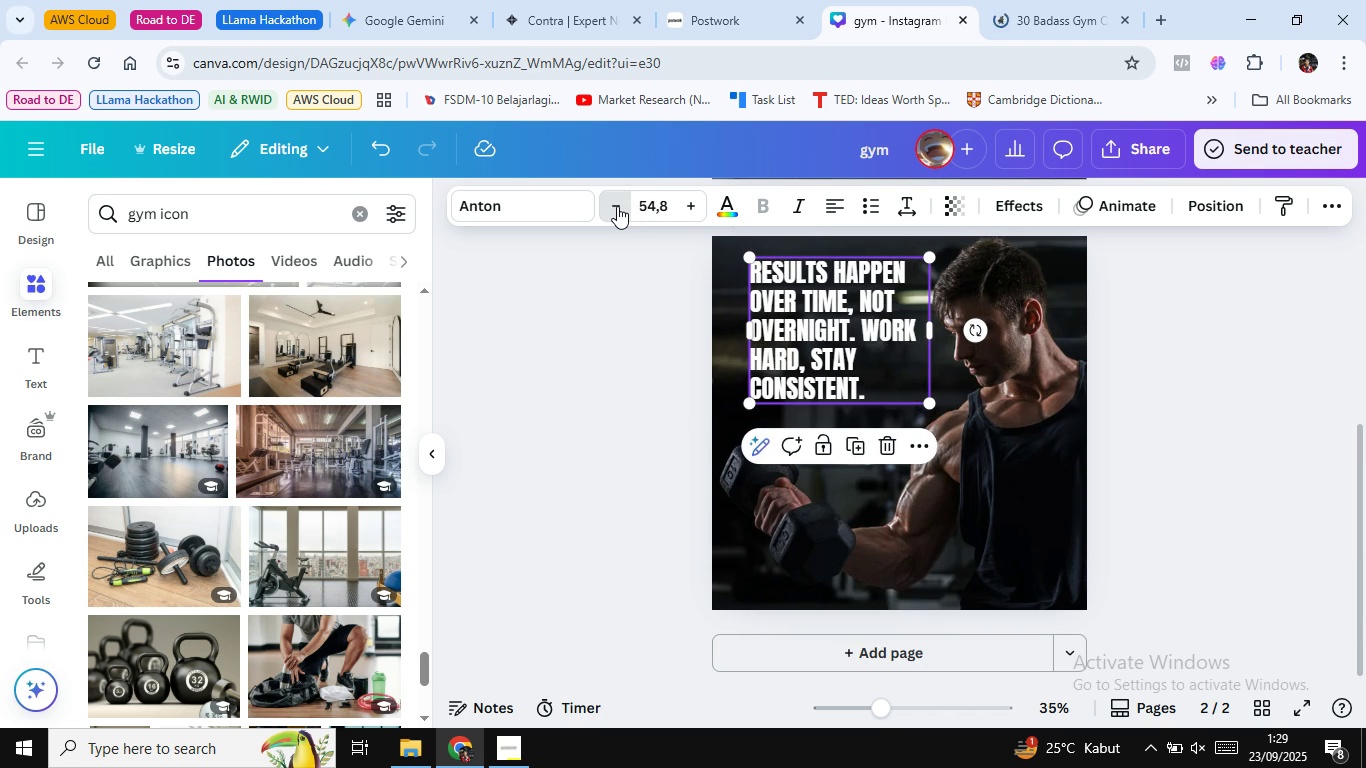 
triple_click([617, 206])
 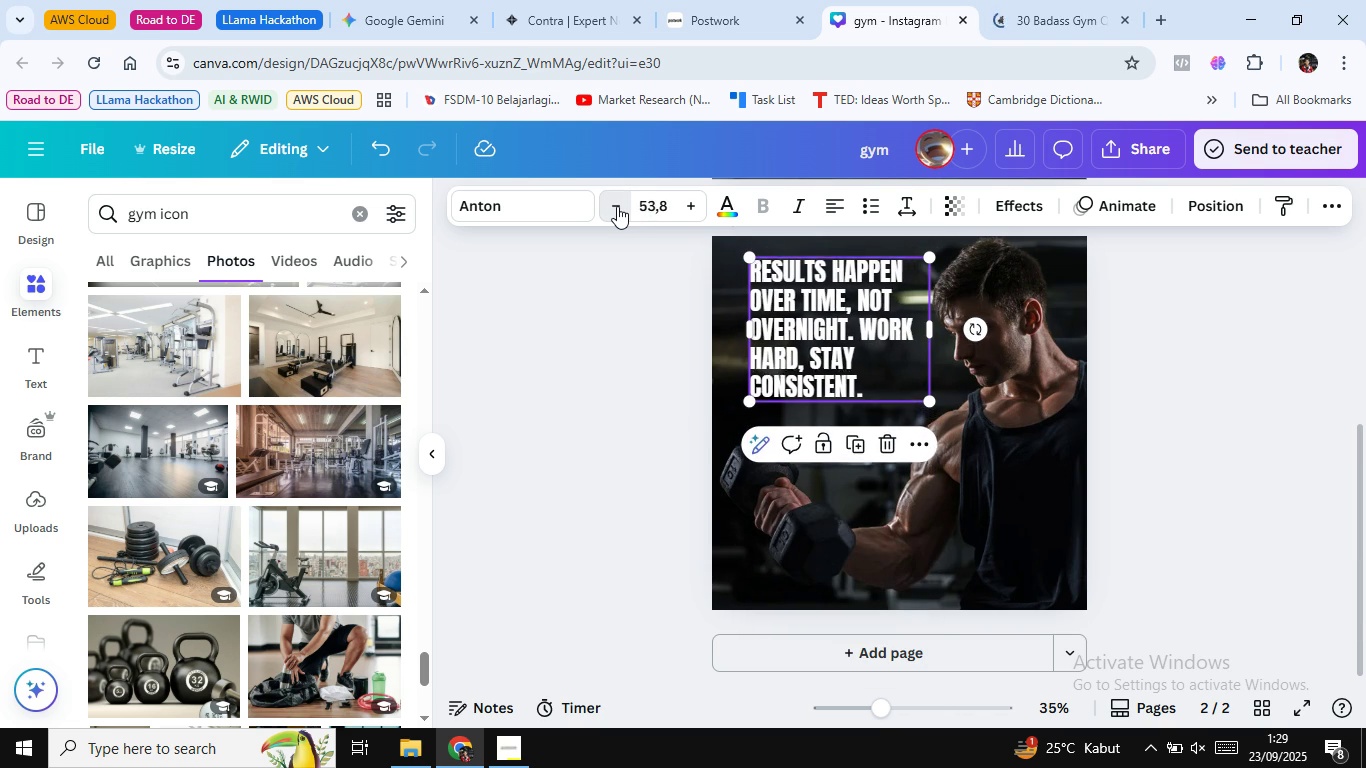 
triple_click([617, 206])
 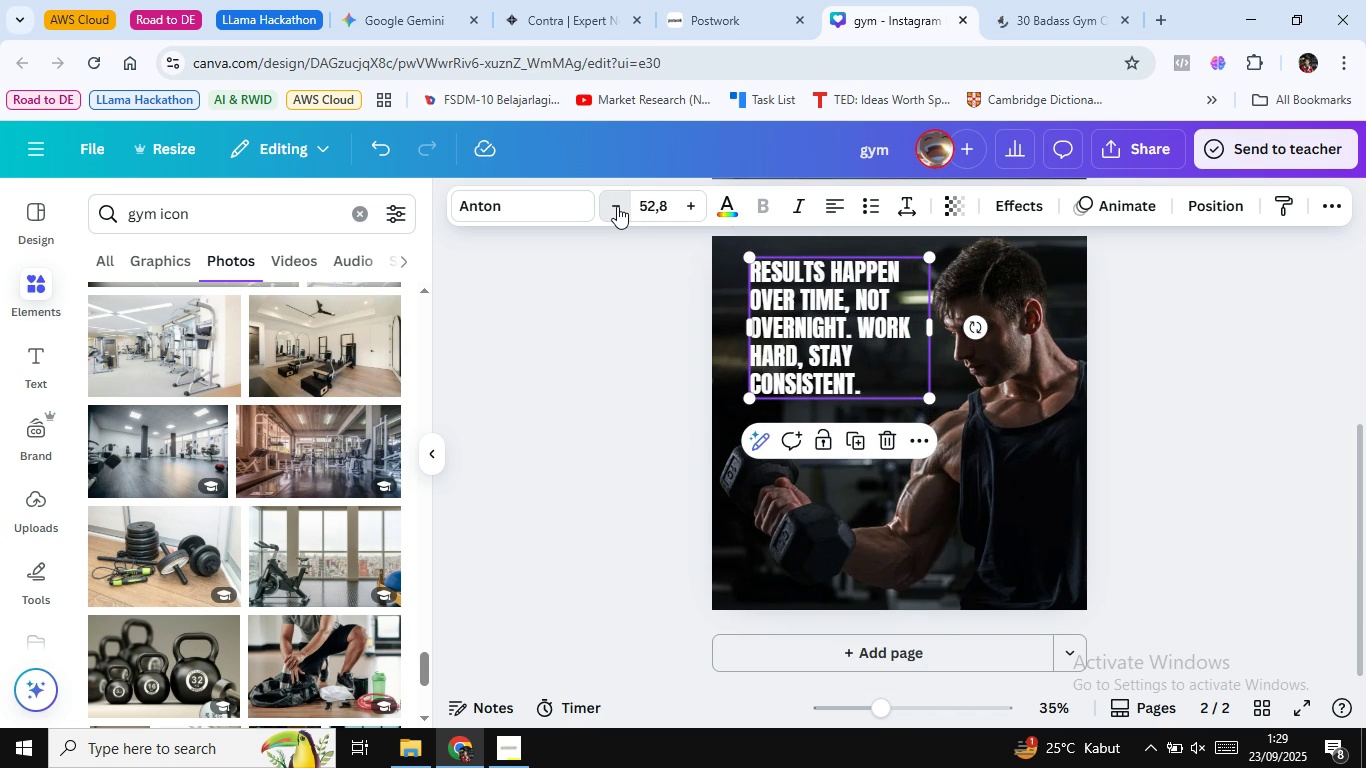 
double_click([617, 206])
 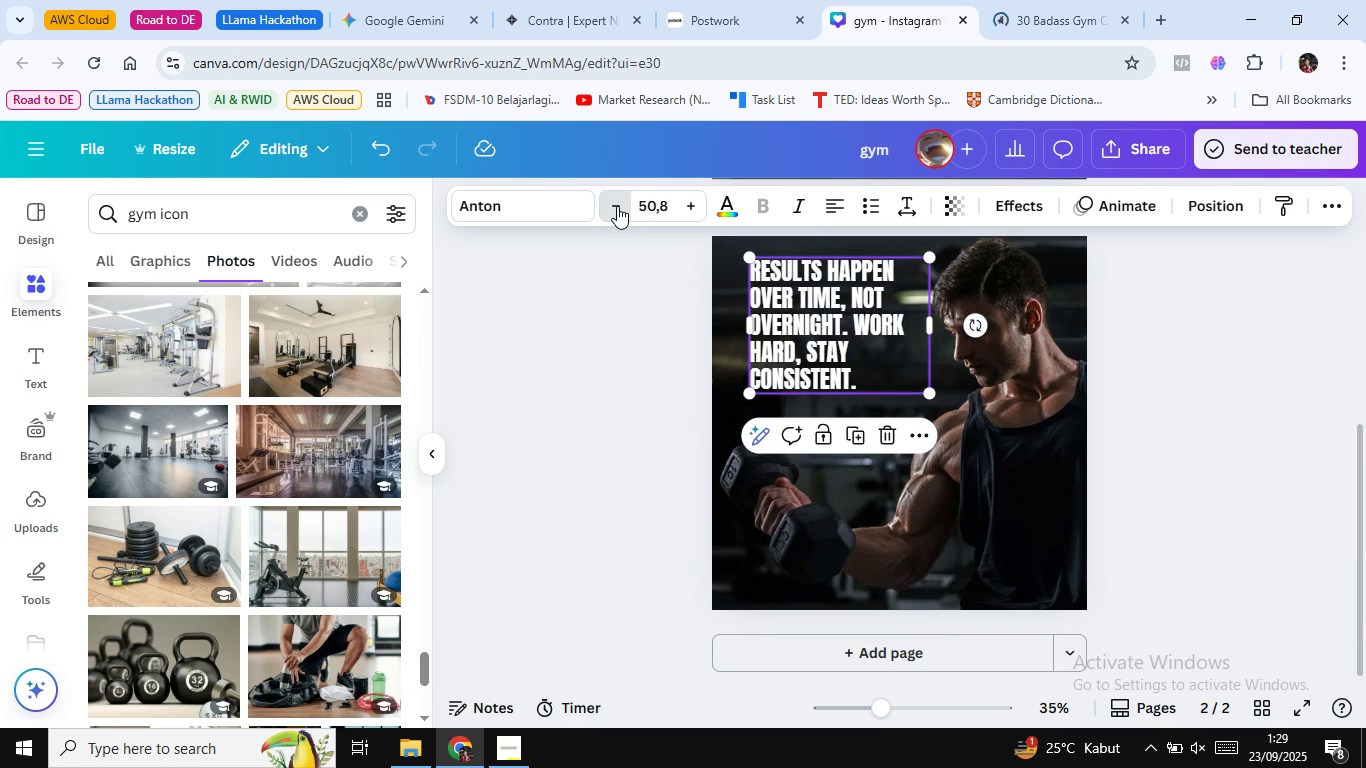 
triple_click([617, 206])
 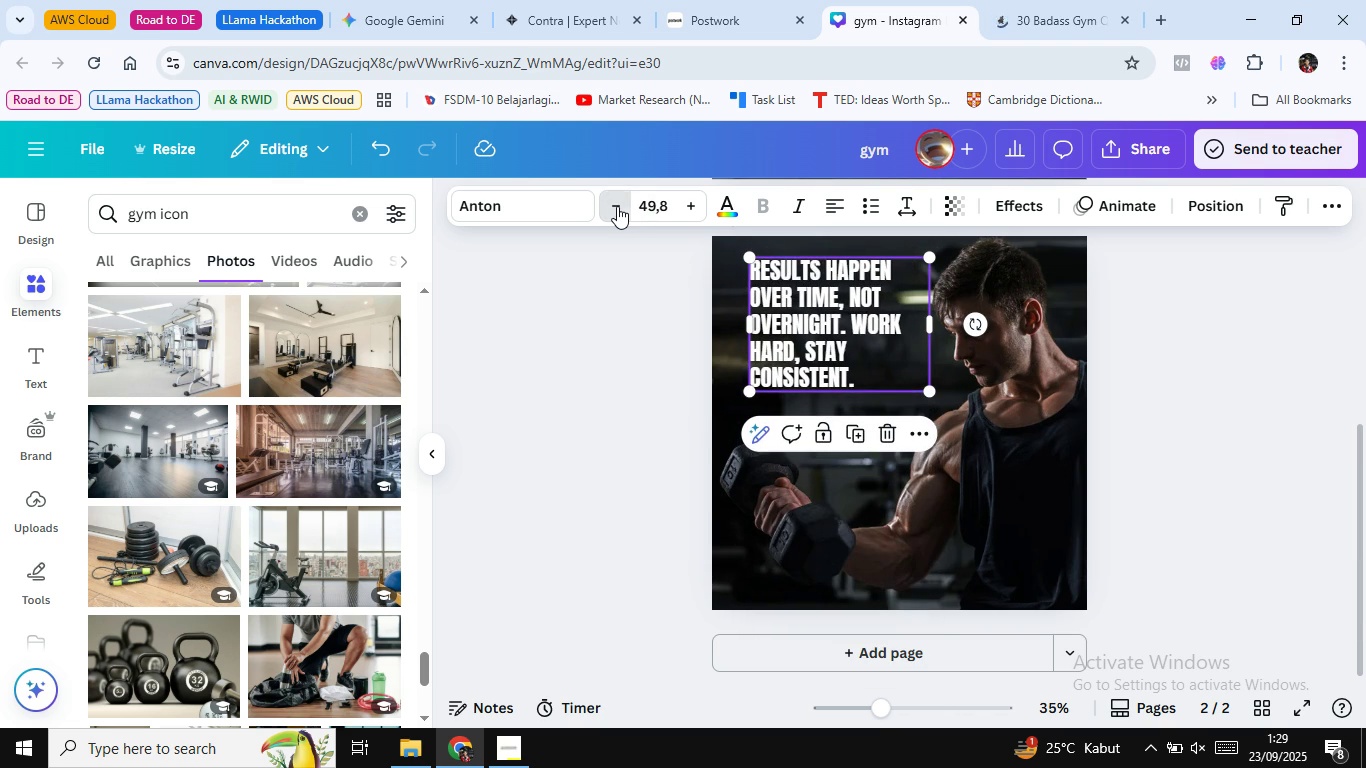 
triple_click([617, 206])
 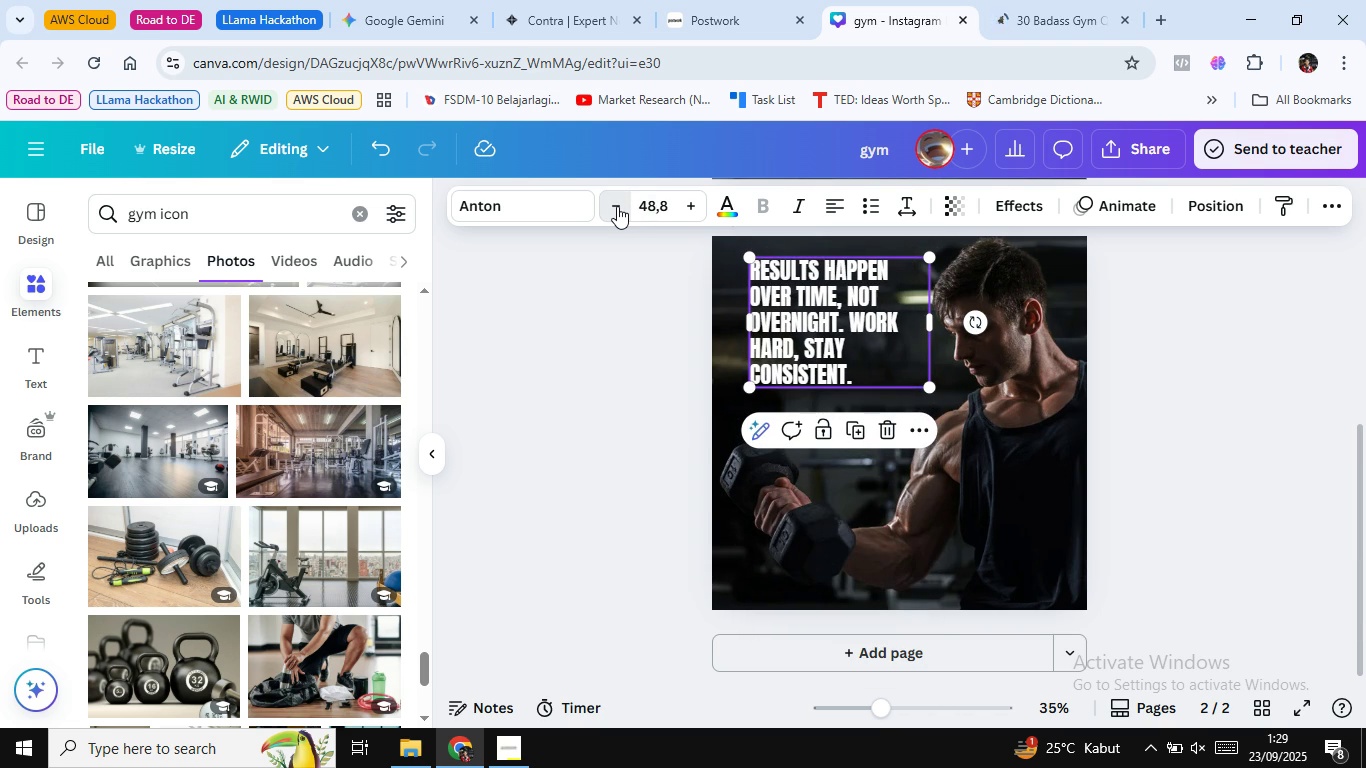 
double_click([617, 206])
 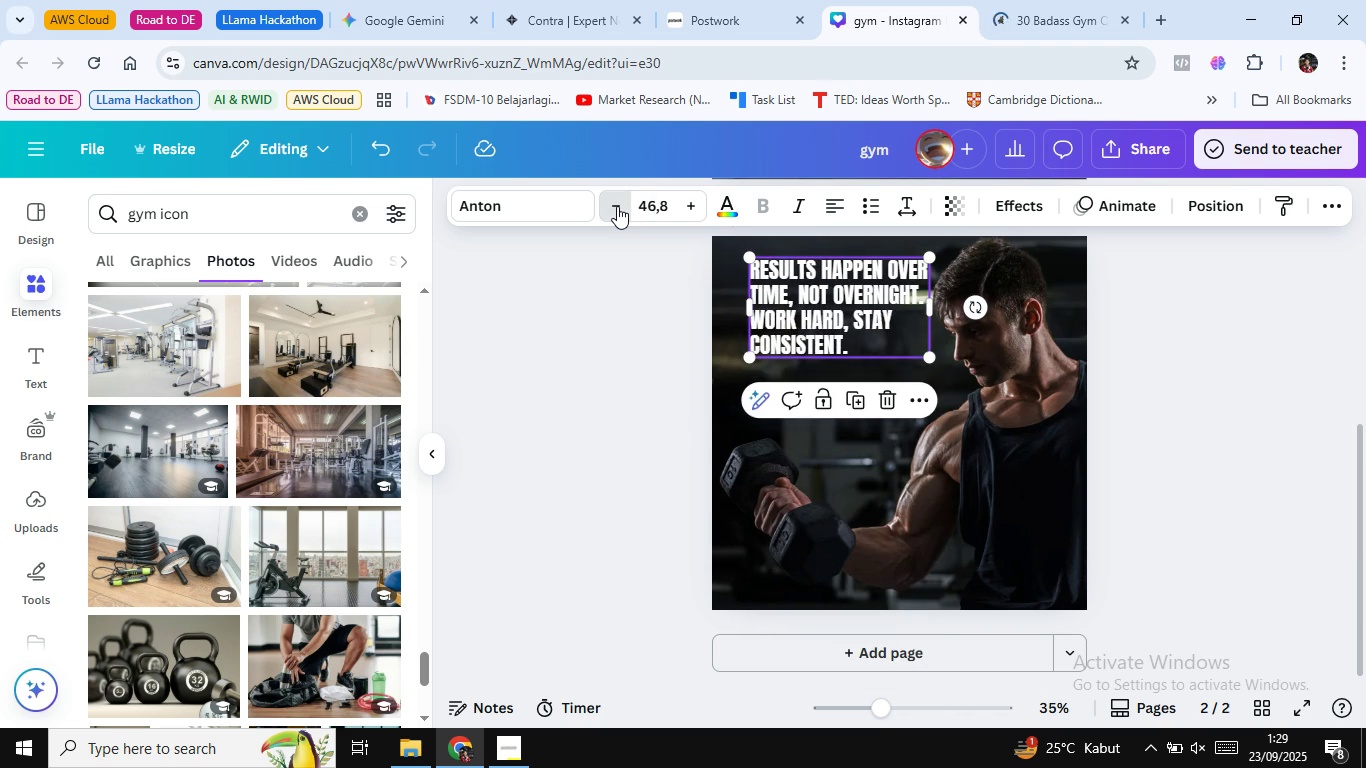 
triple_click([617, 206])
 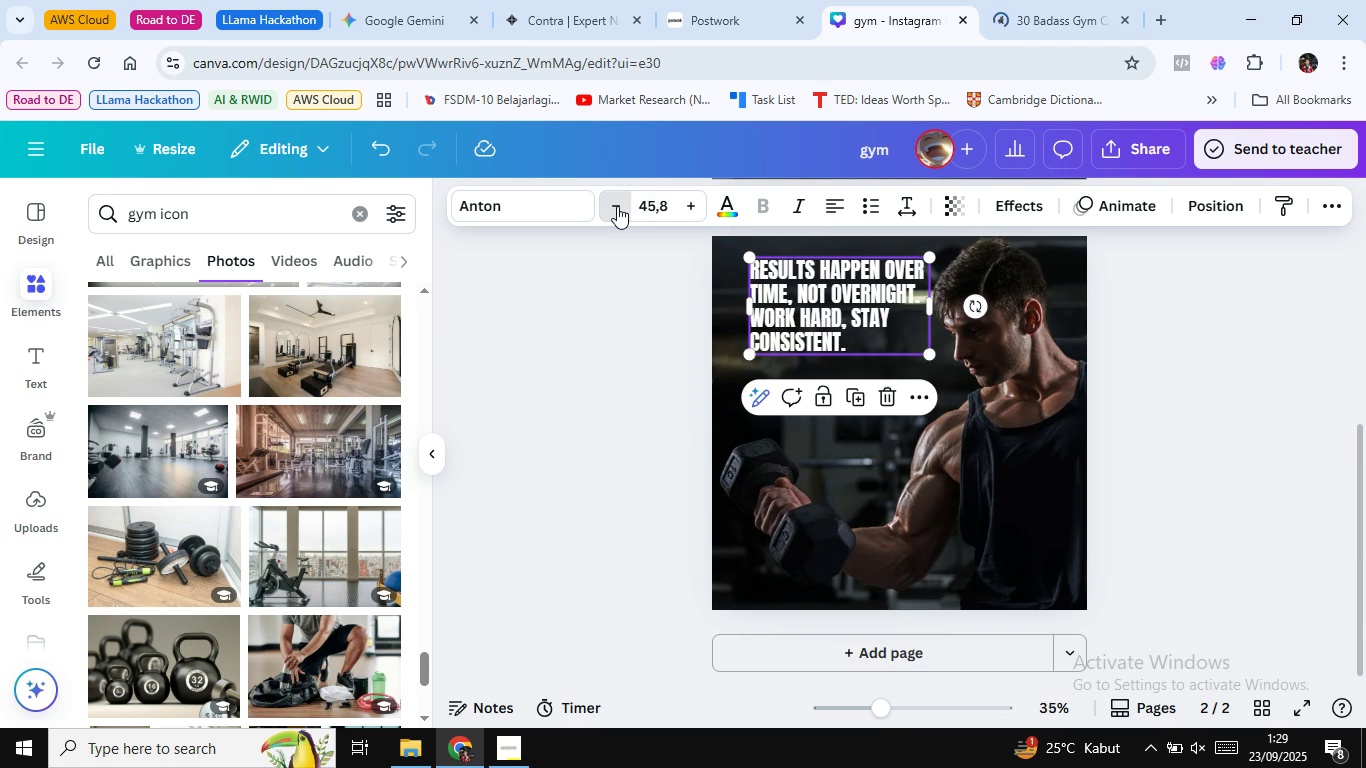 
triple_click([617, 206])
 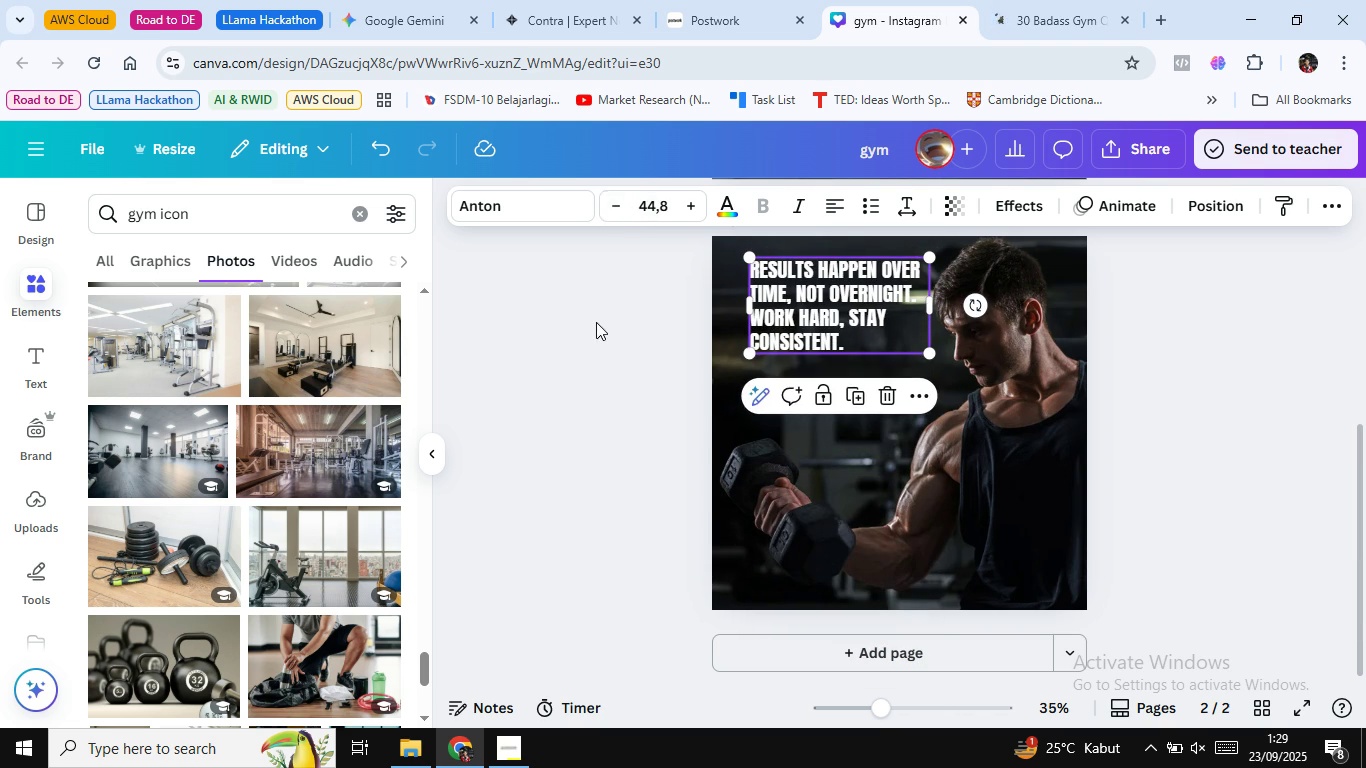 
left_click([596, 322])
 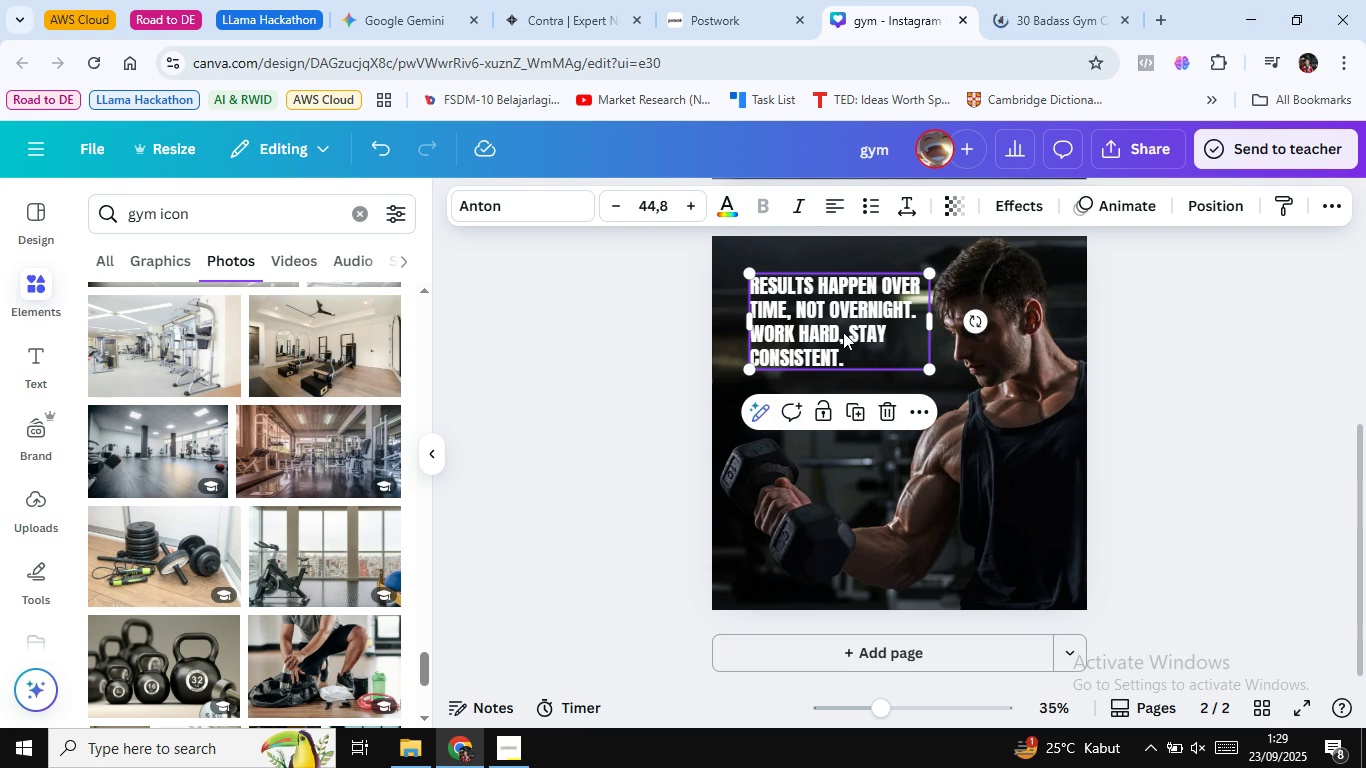 
left_click([849, 336])
 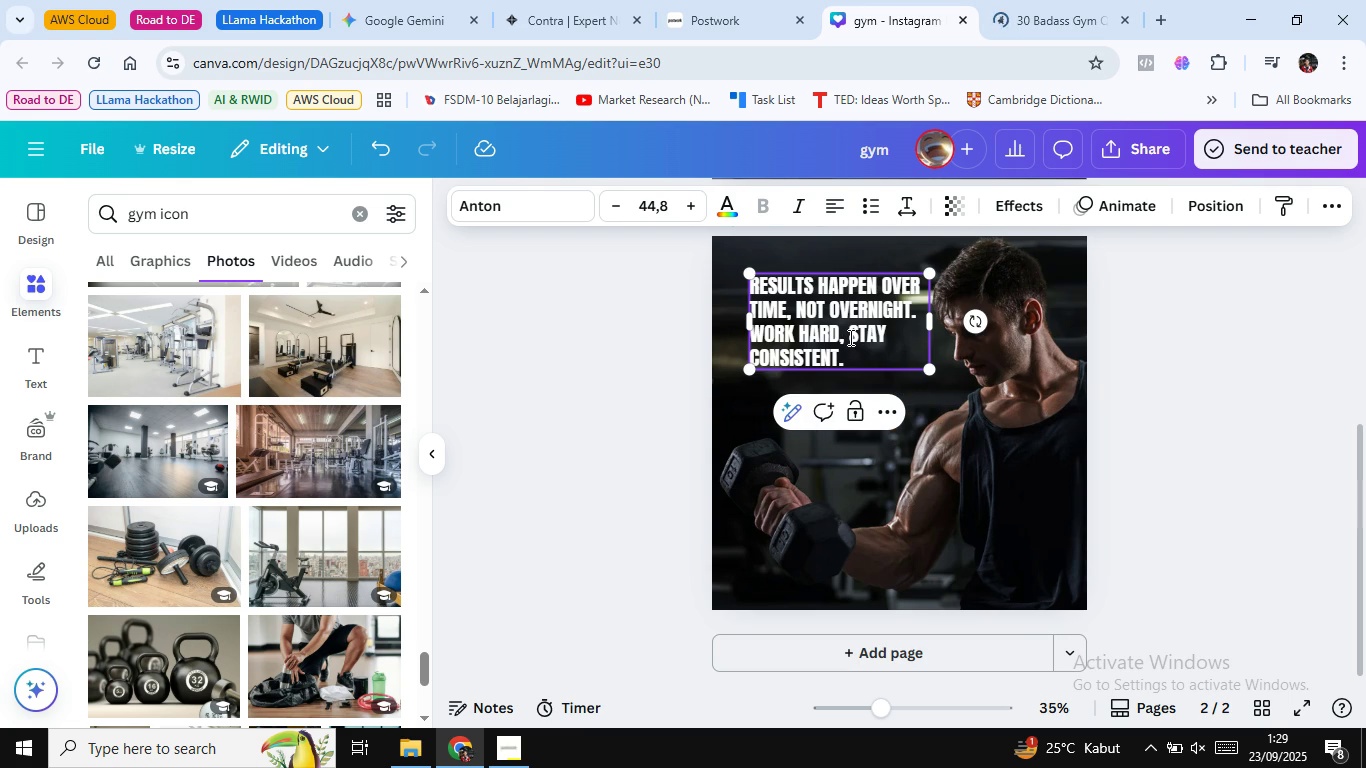 
mouse_move([853, 324])